 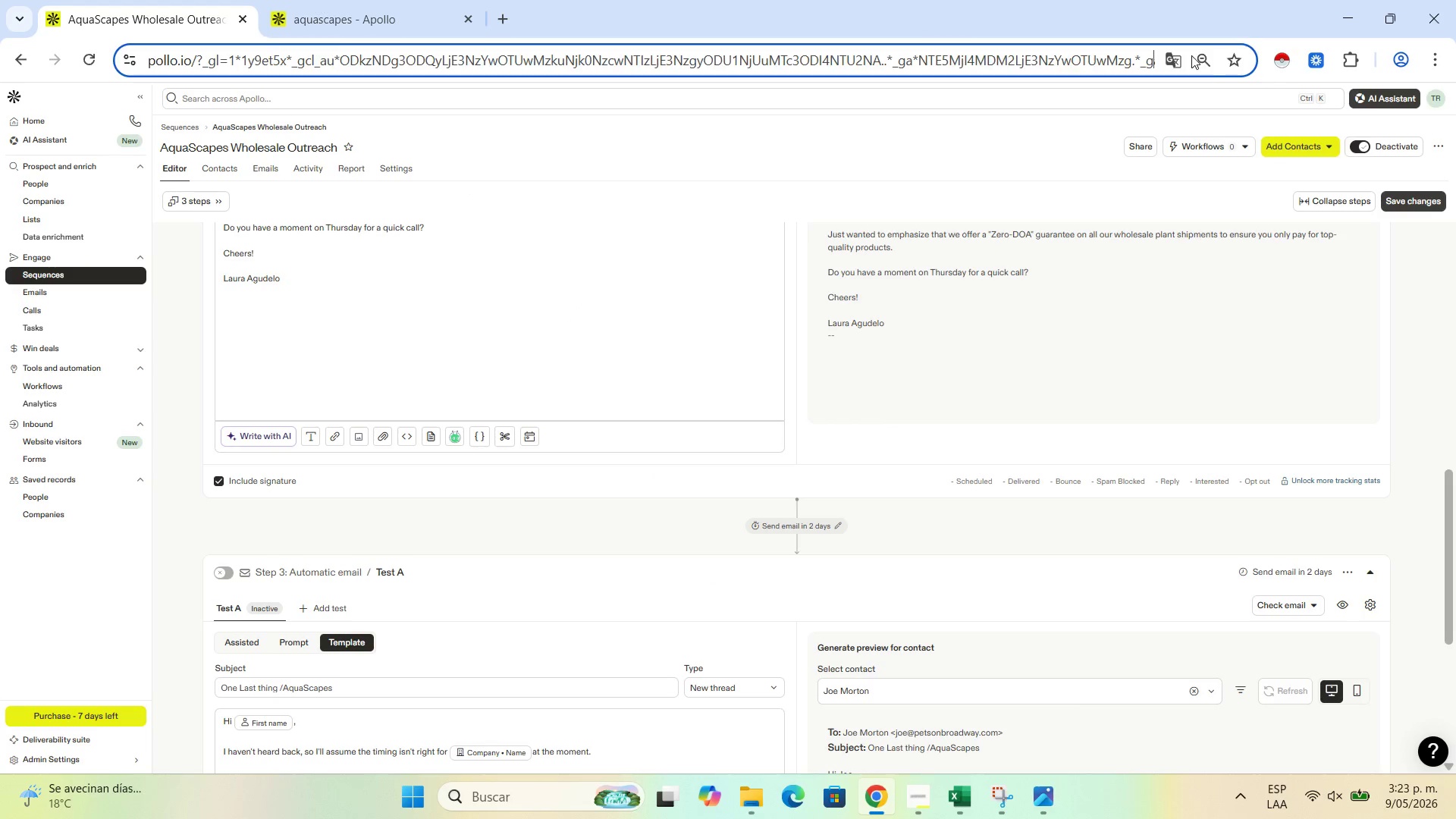 
left_click([1196, 56])
 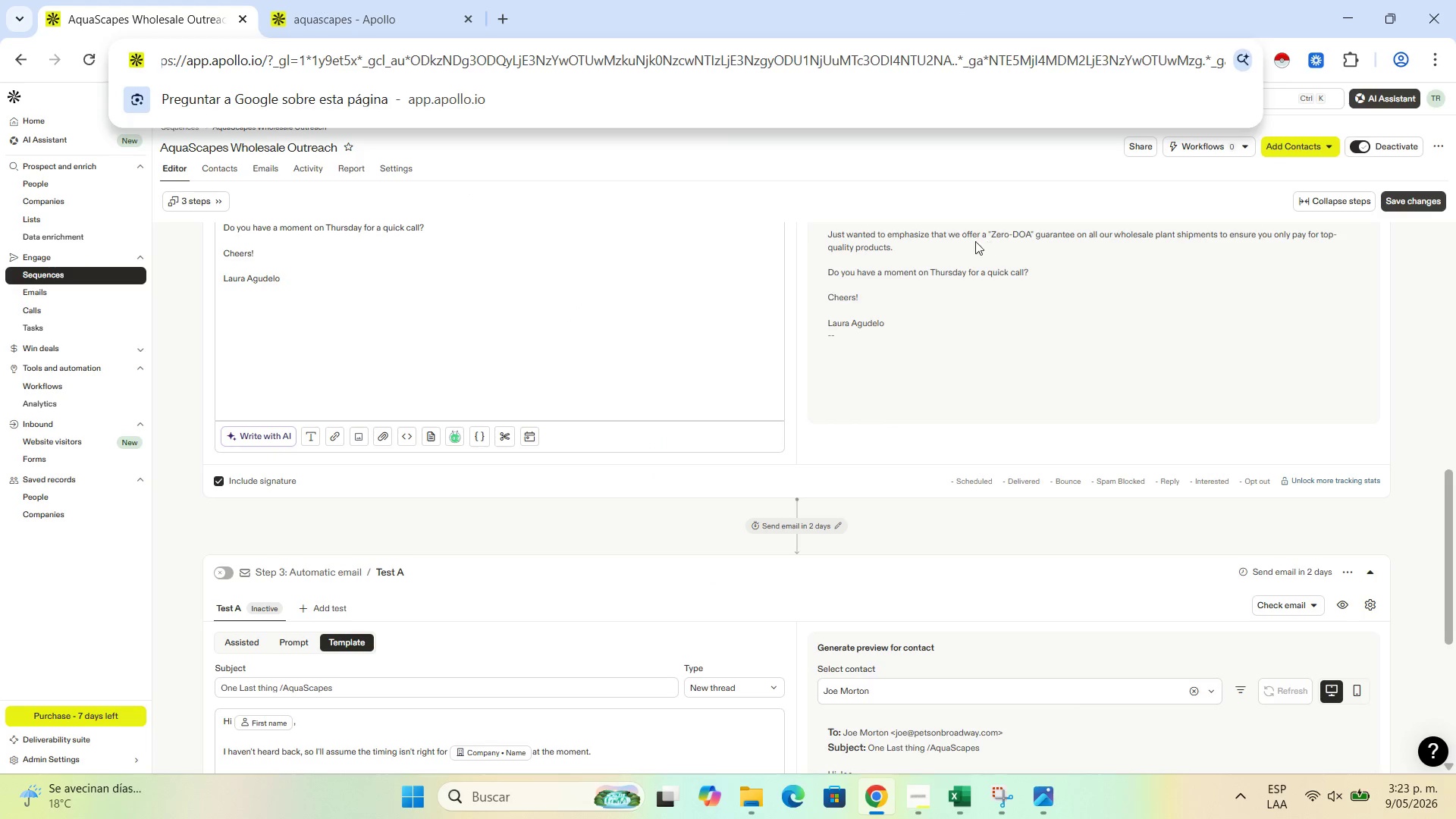 
left_click([974, 239])
 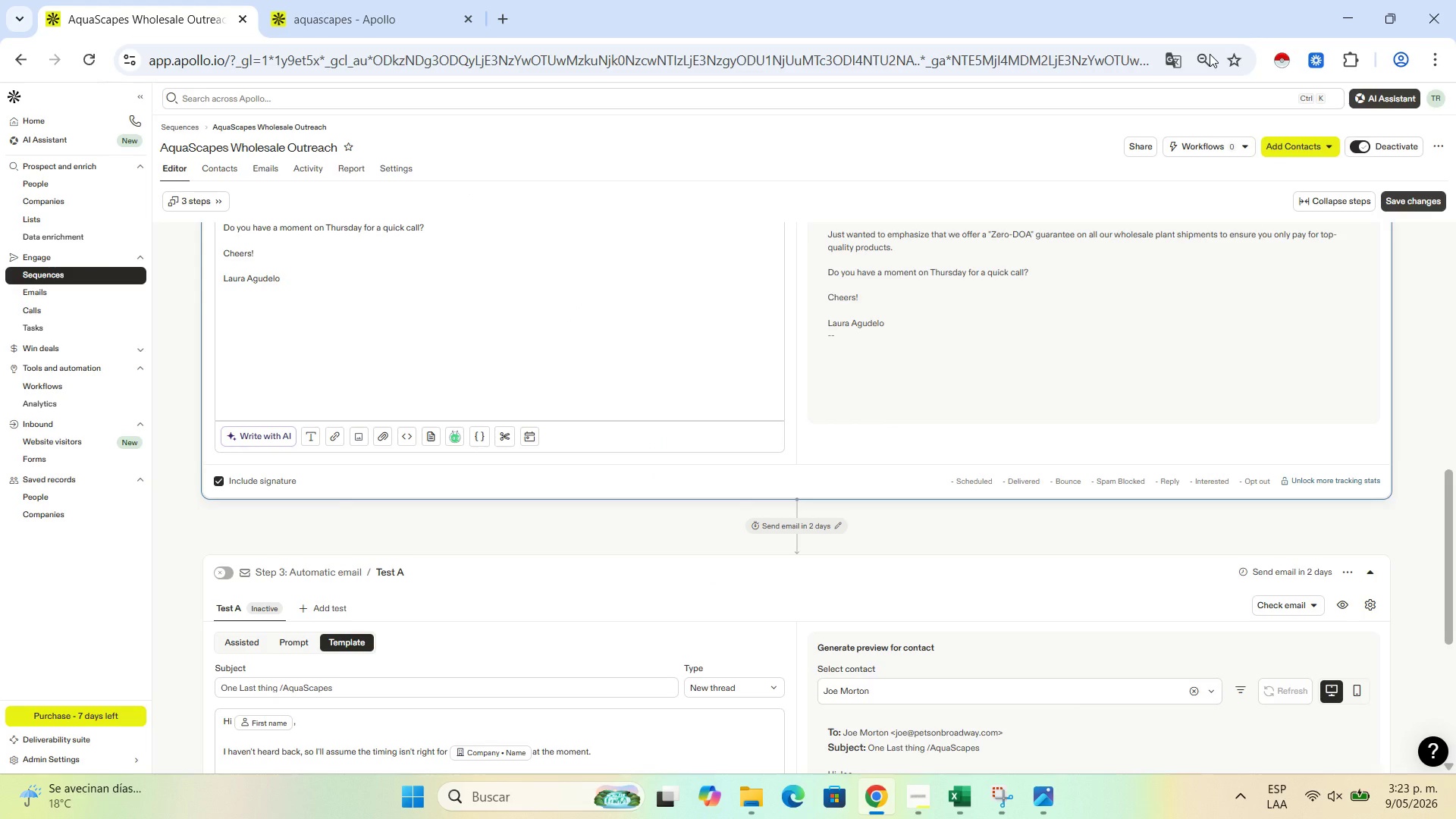 
left_click([1193, 54])
 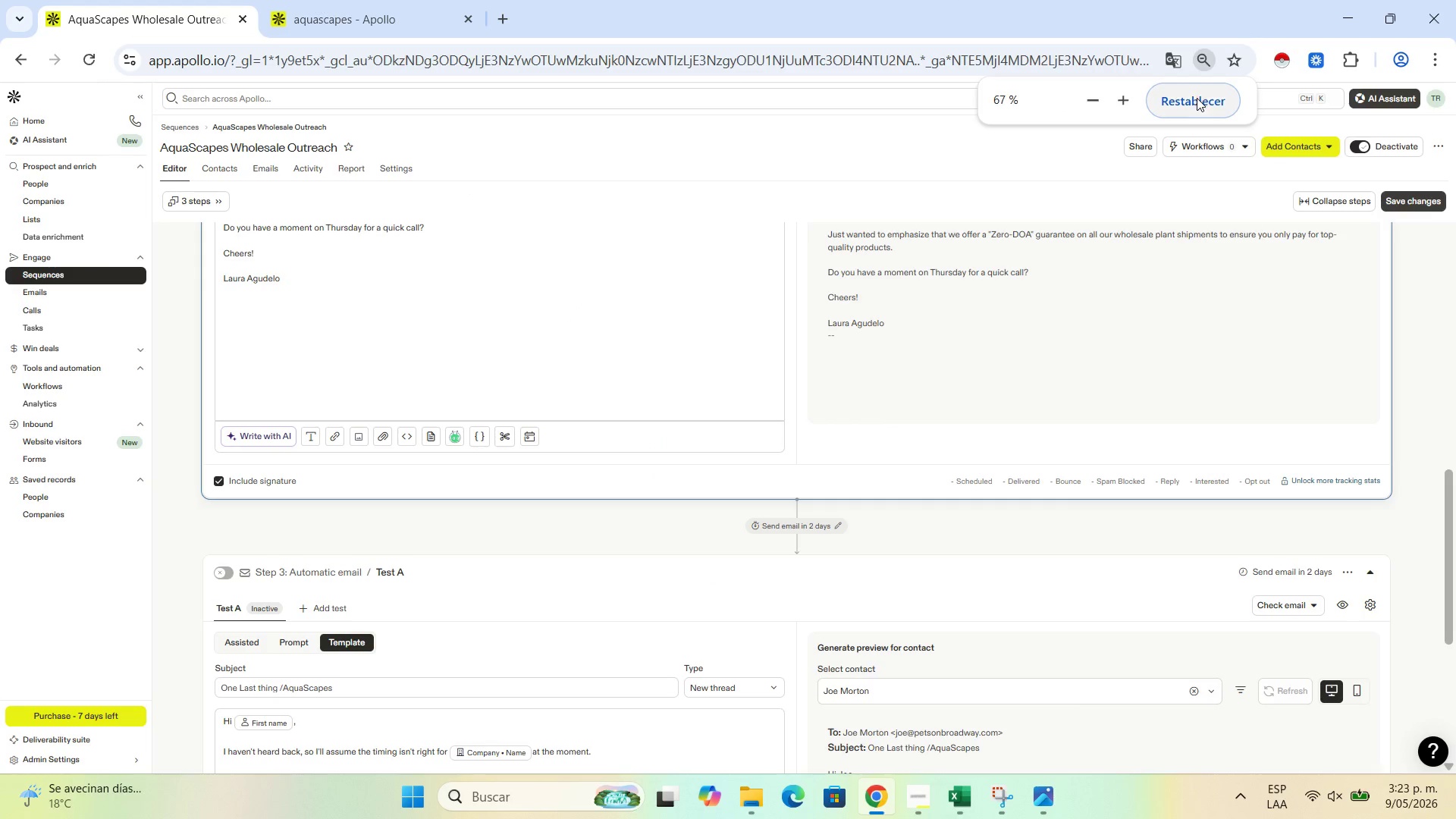 
left_click([1197, 98])
 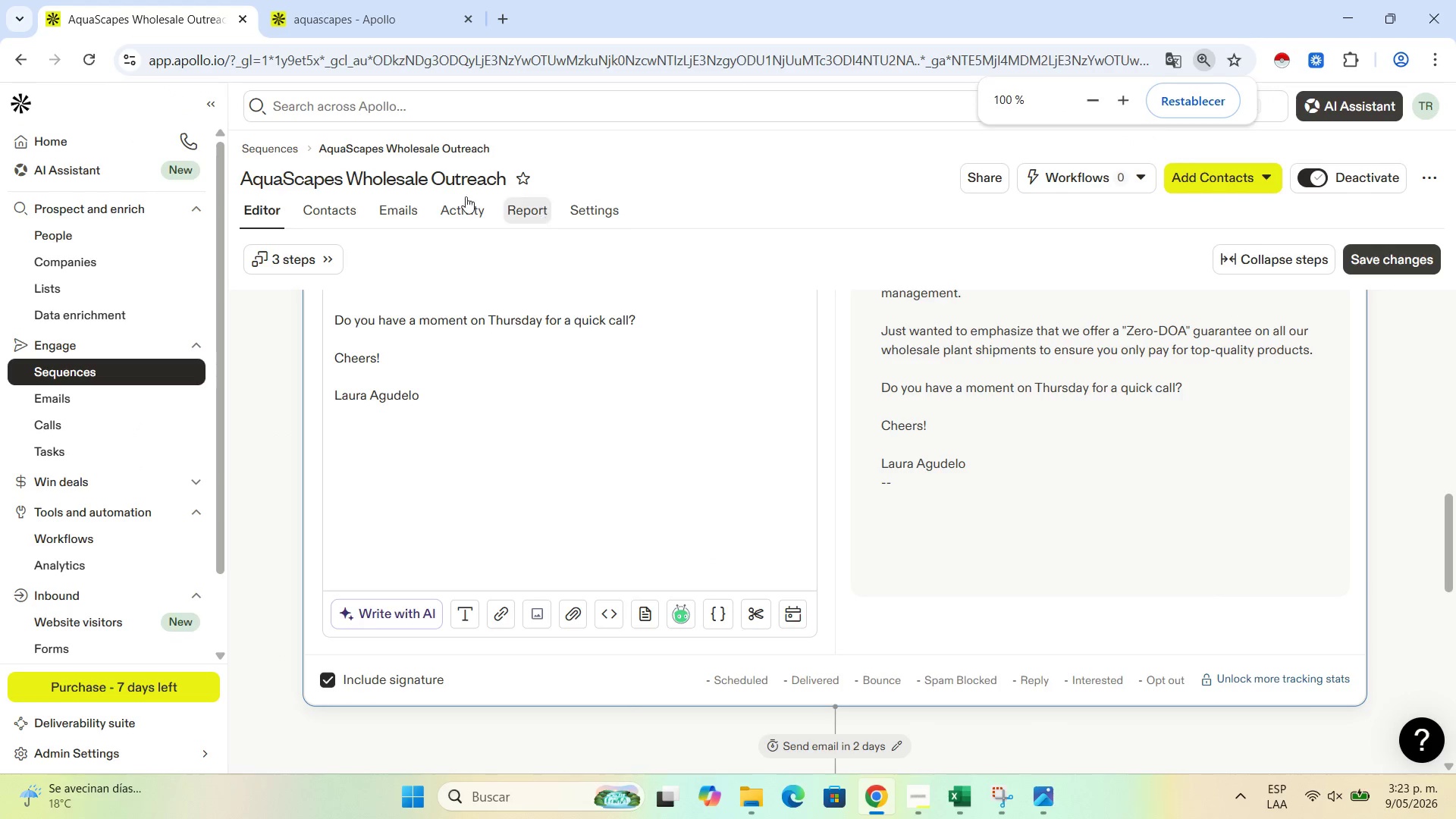 
left_click([588, 207])
 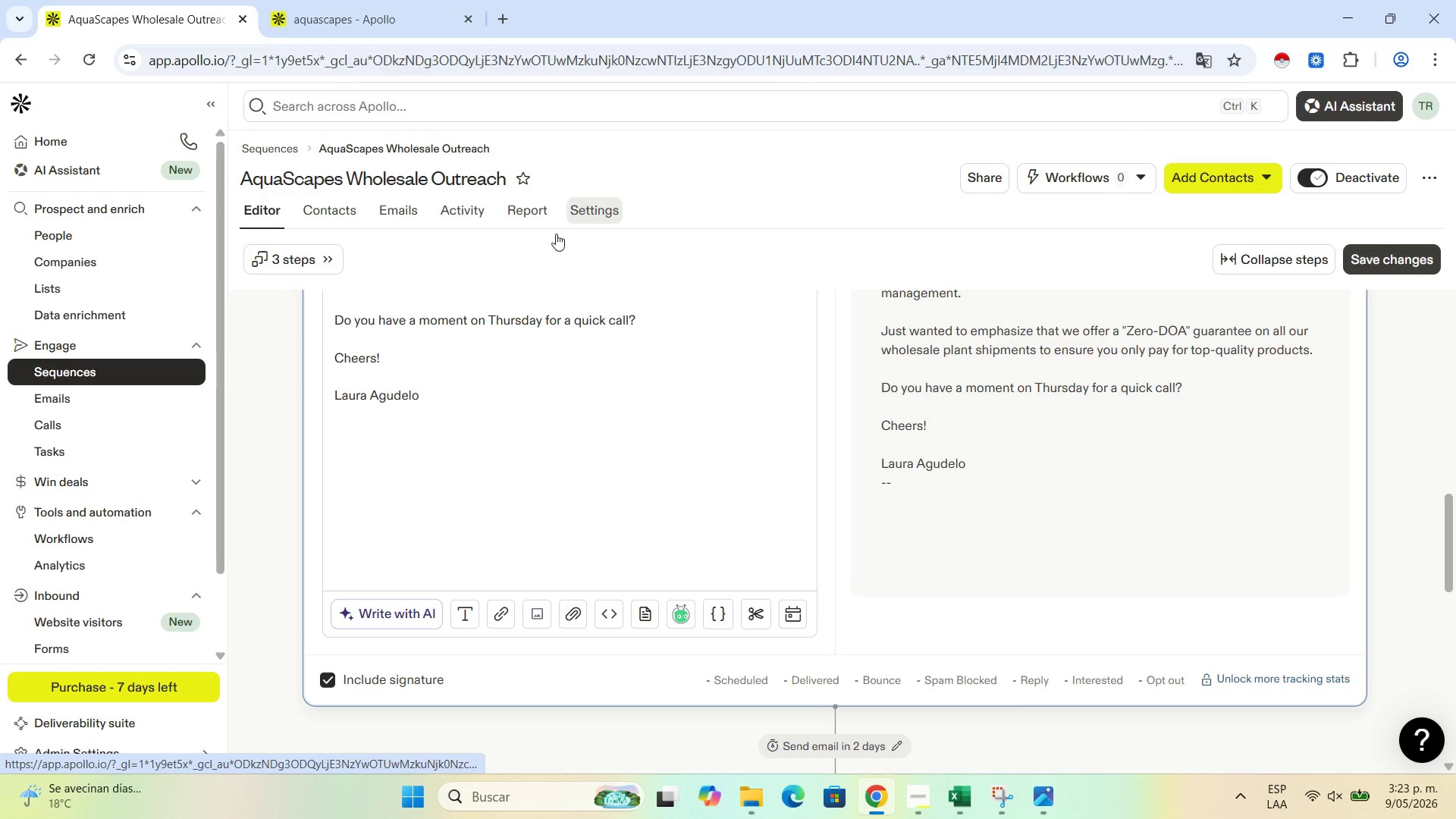 
mouse_move([617, 333])
 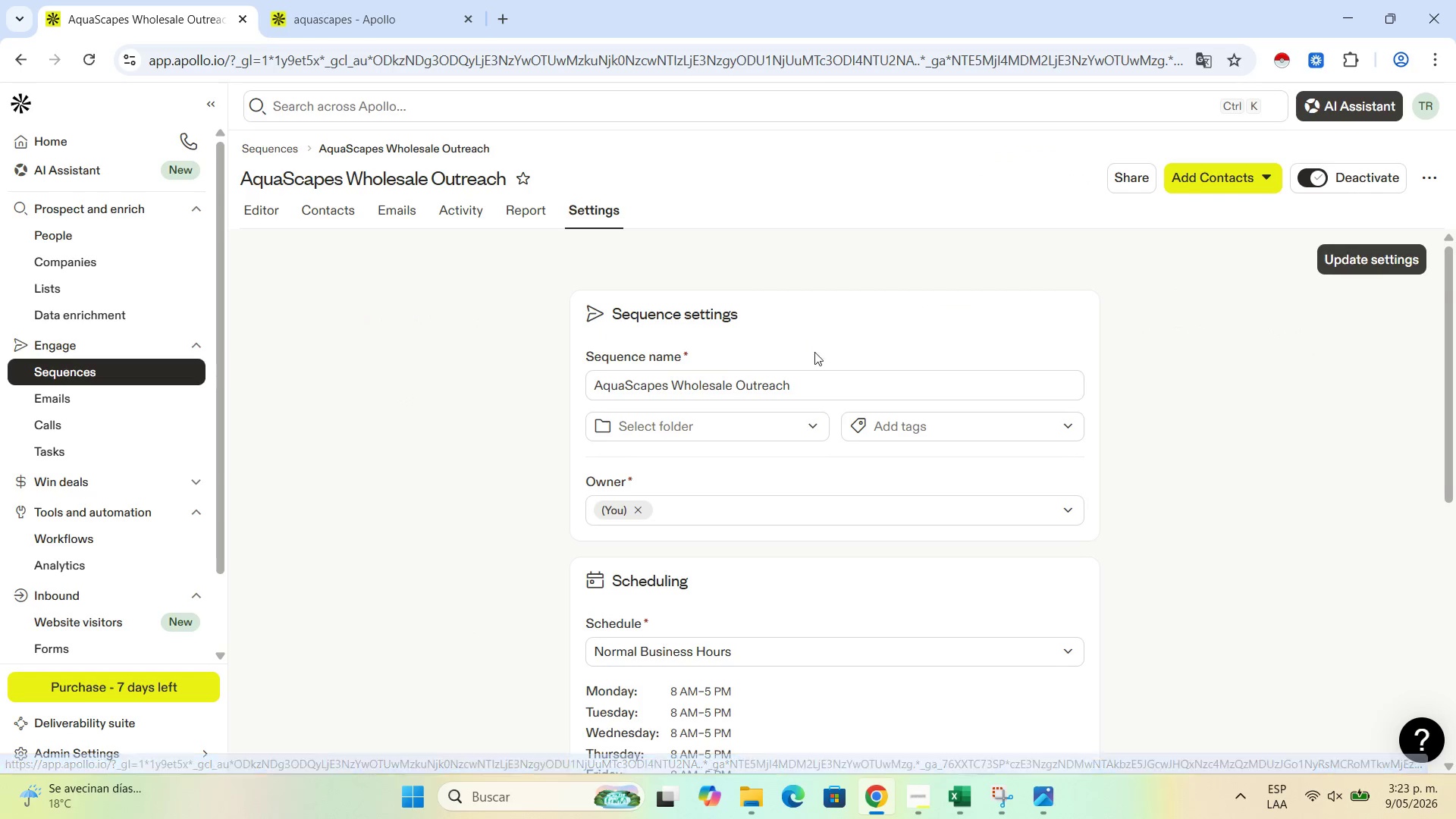 
scroll: coordinate [814, 356], scroll_direction: down, amount: 2.0
 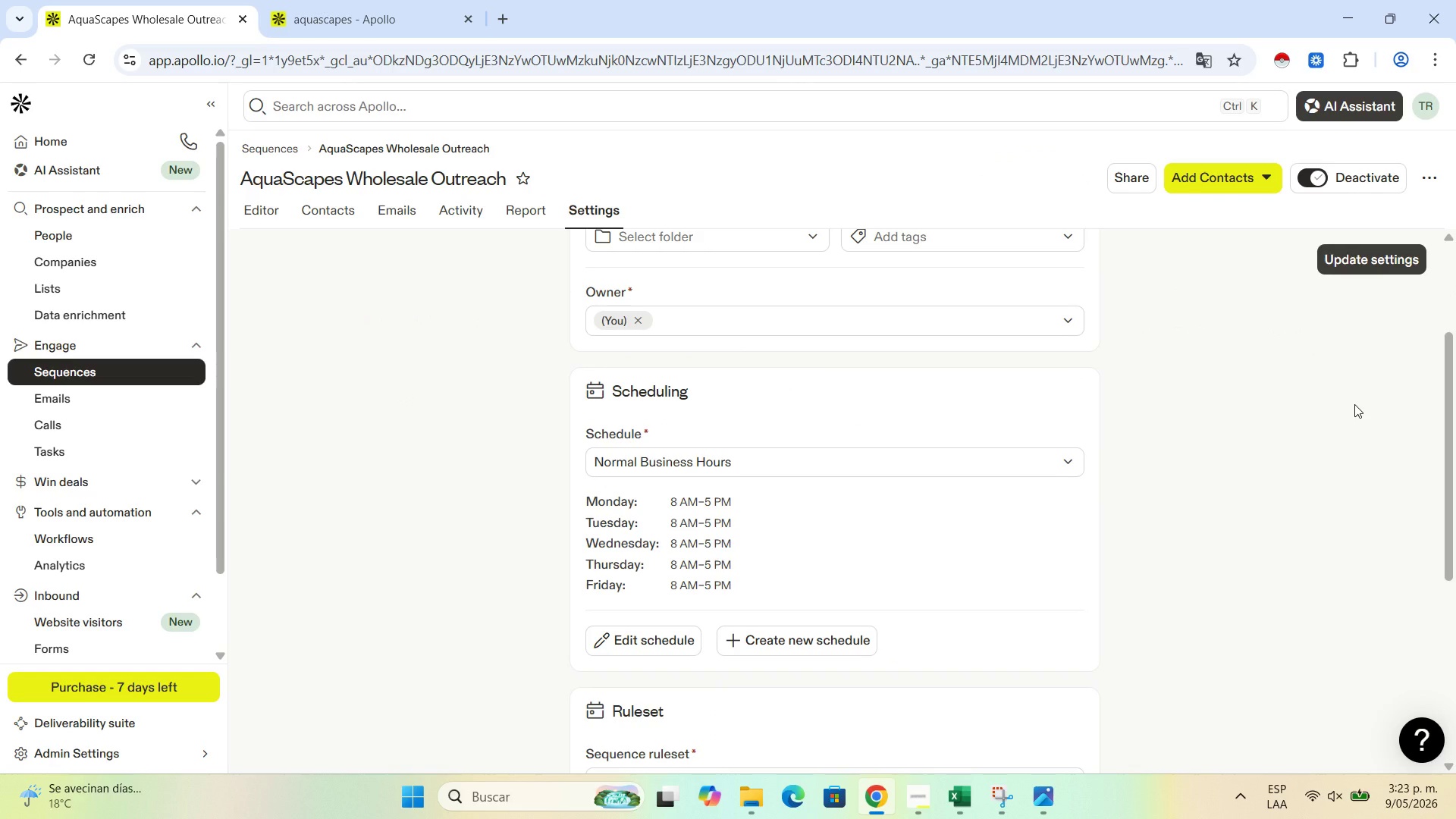 
key(Shift+NumpadSubtract)
 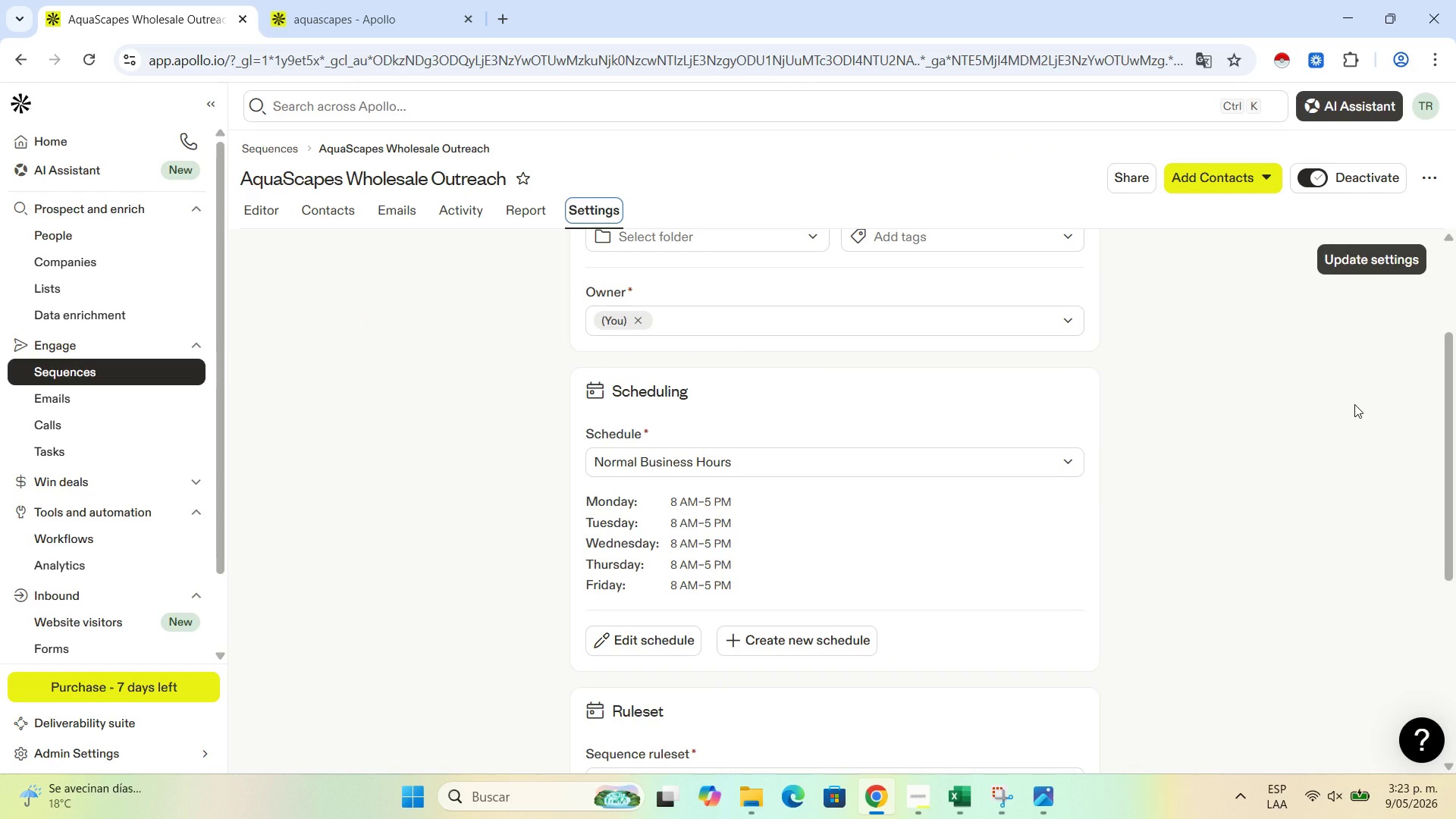 
key(Shift+NumpadSubtract)